 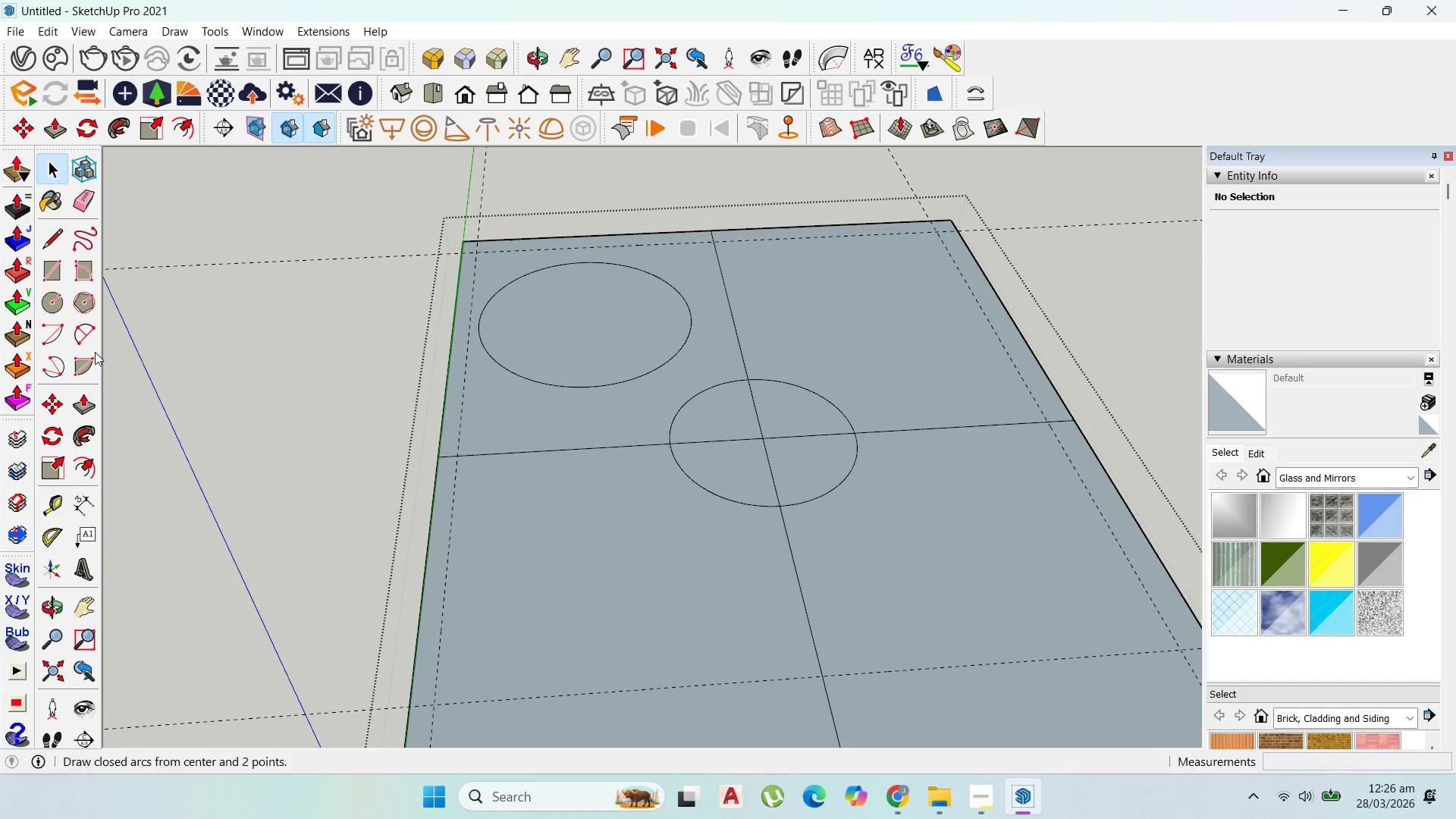 
left_click([59, 305])
 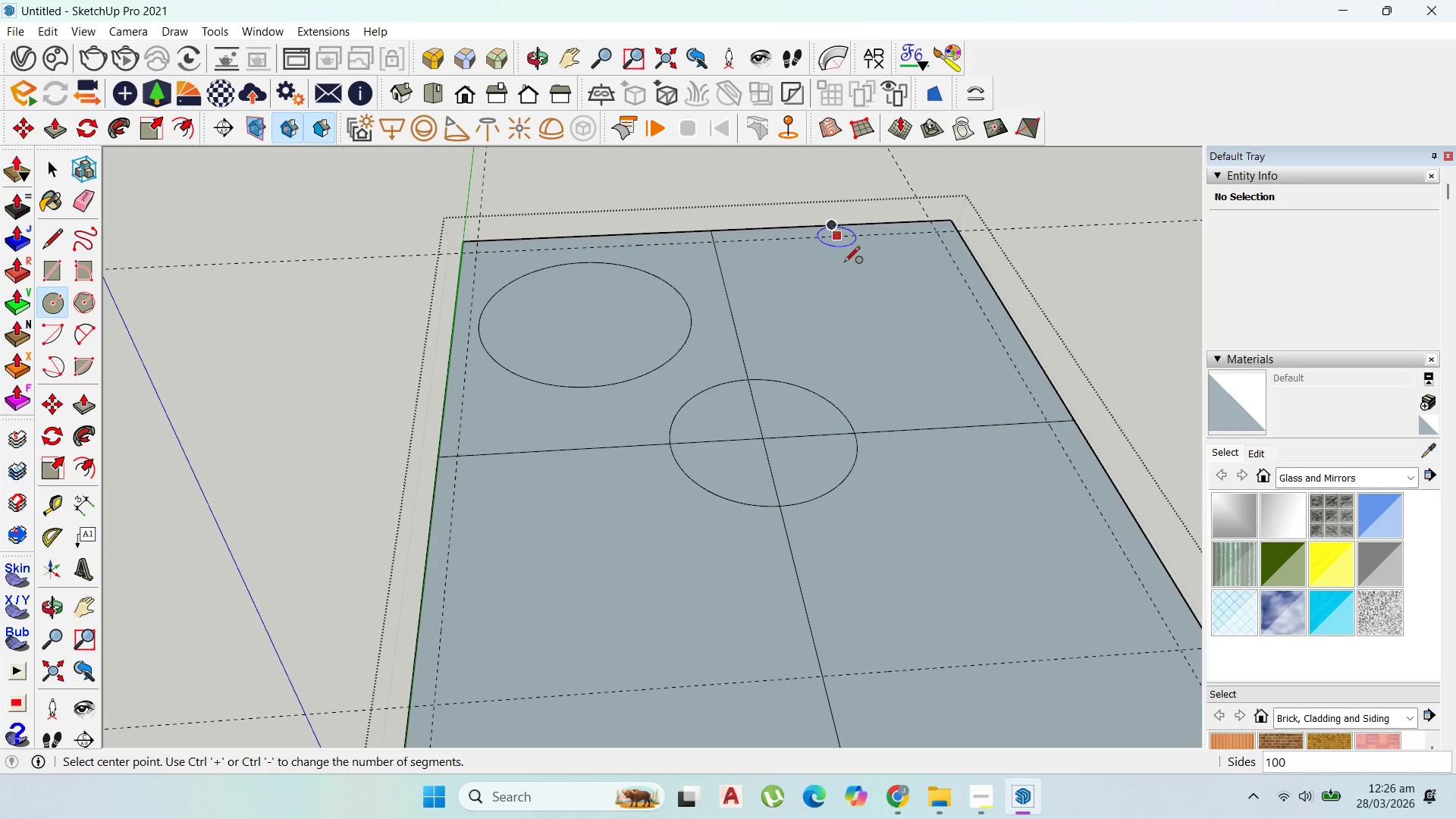 
wait(5.61)
 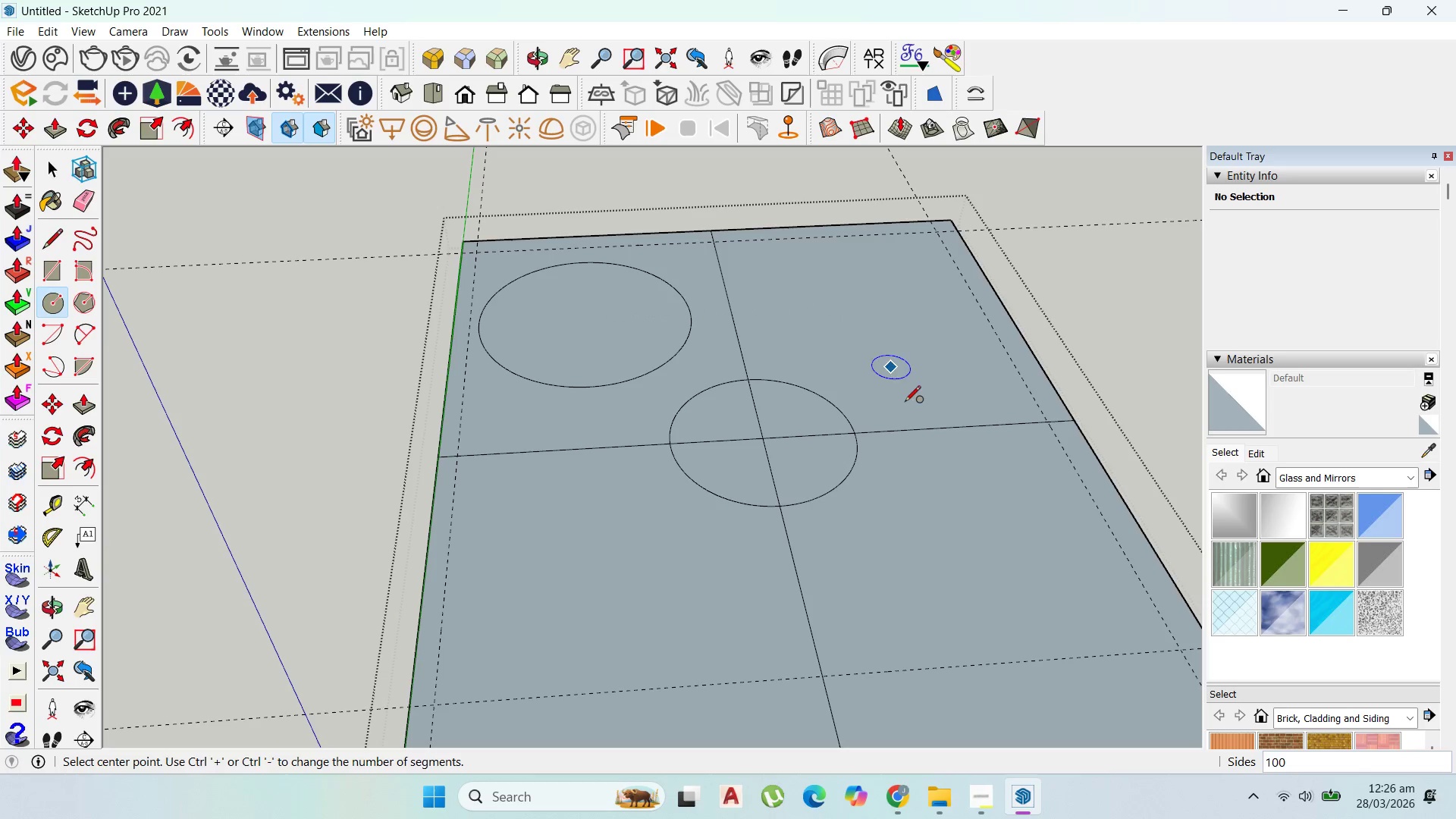 
left_click([863, 298])
 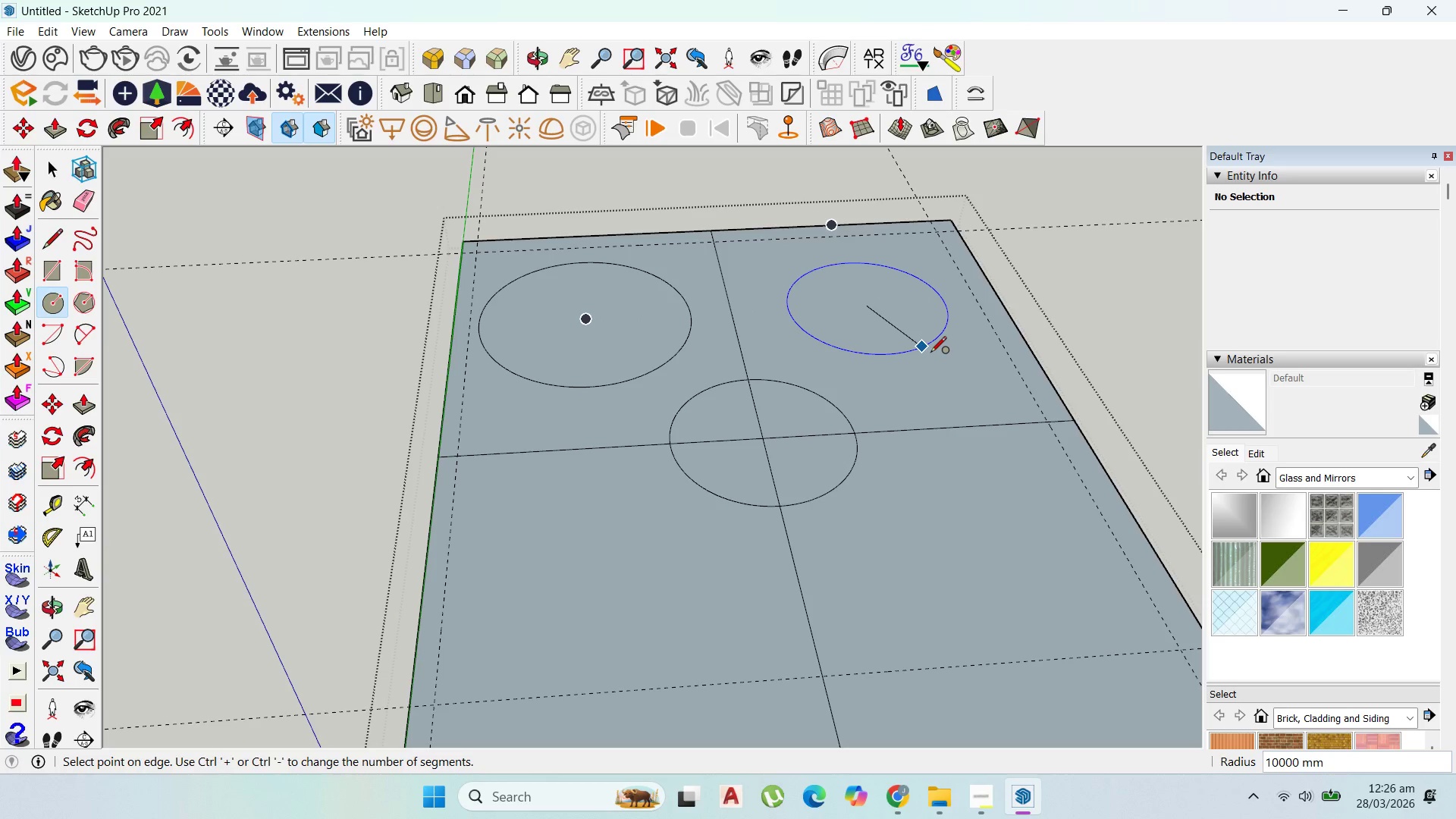 
key(Escape)
 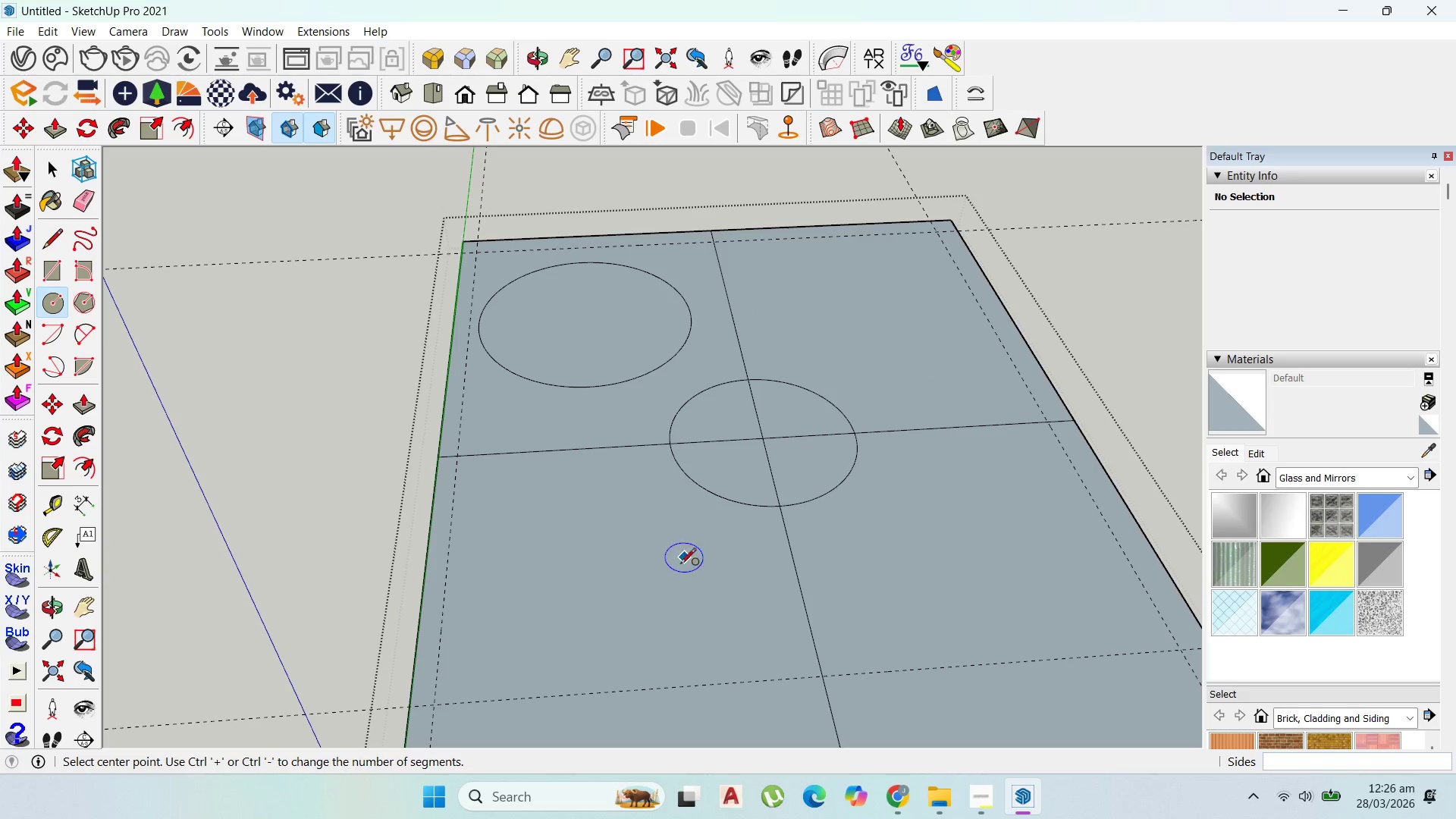 
scroll: coordinate [726, 485], scroll_direction: down, amount: 6.0
 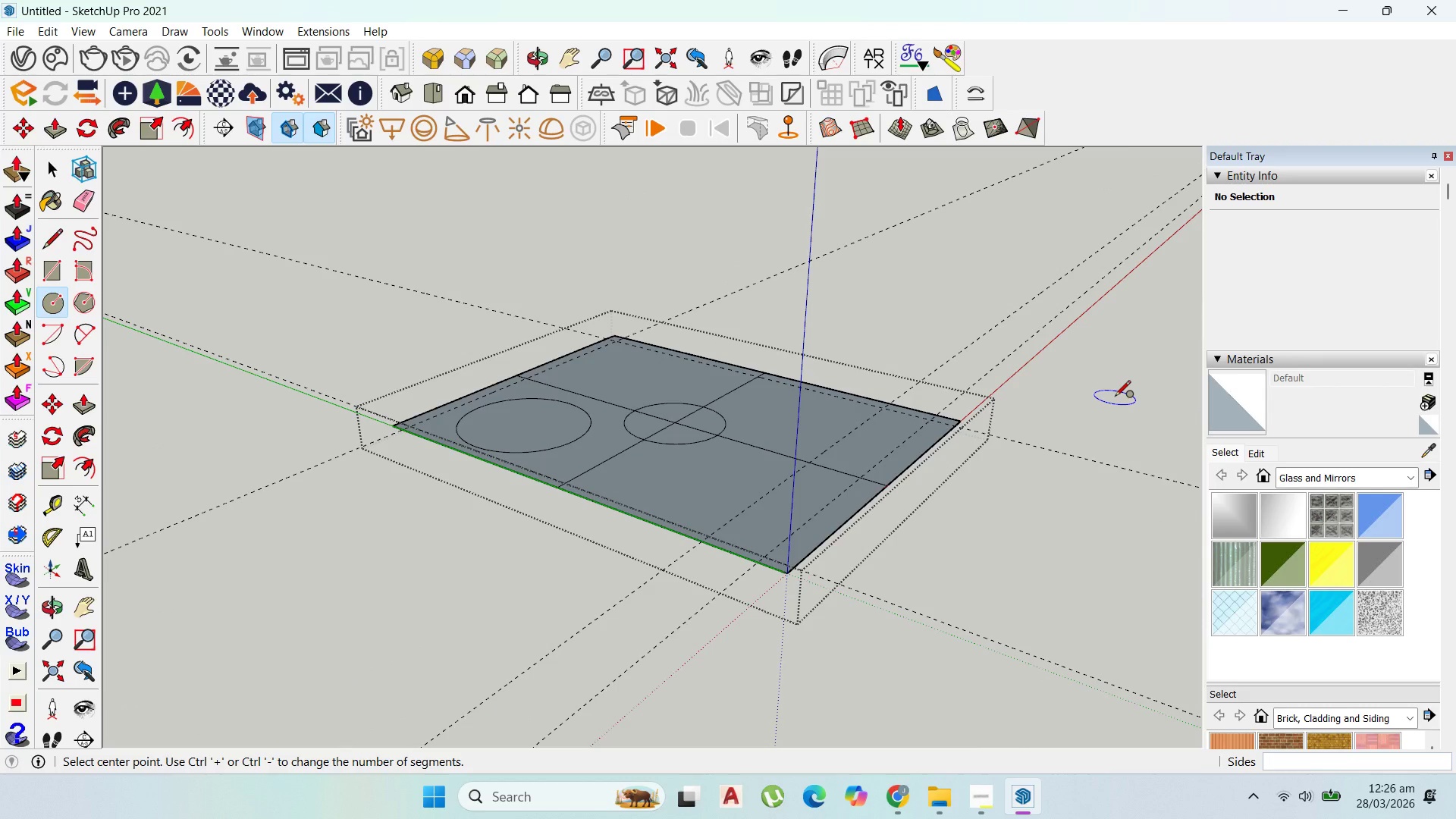 
wait(5.02)
 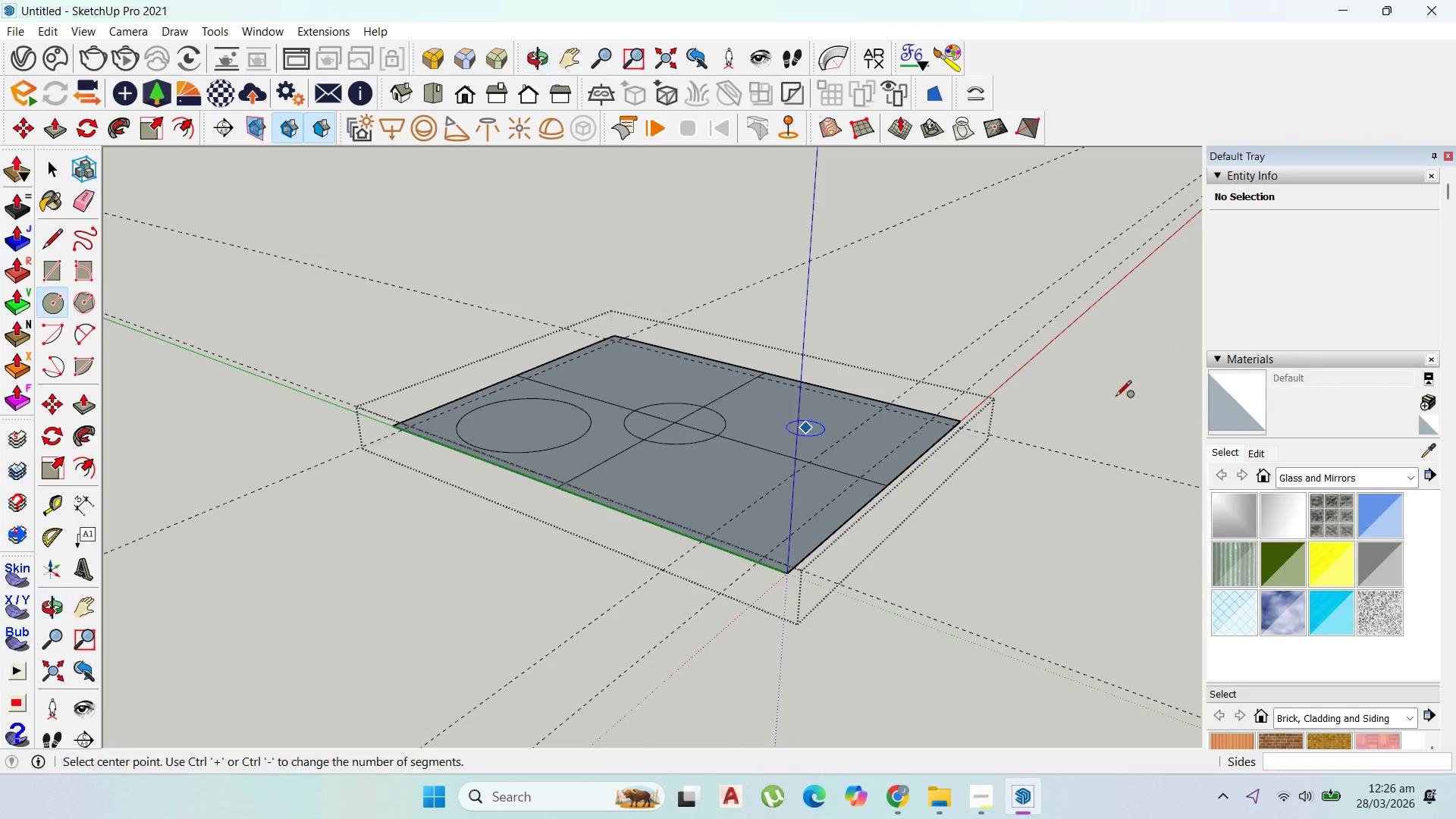 
scroll: coordinate [775, 485], scroll_direction: up, amount: 5.0
 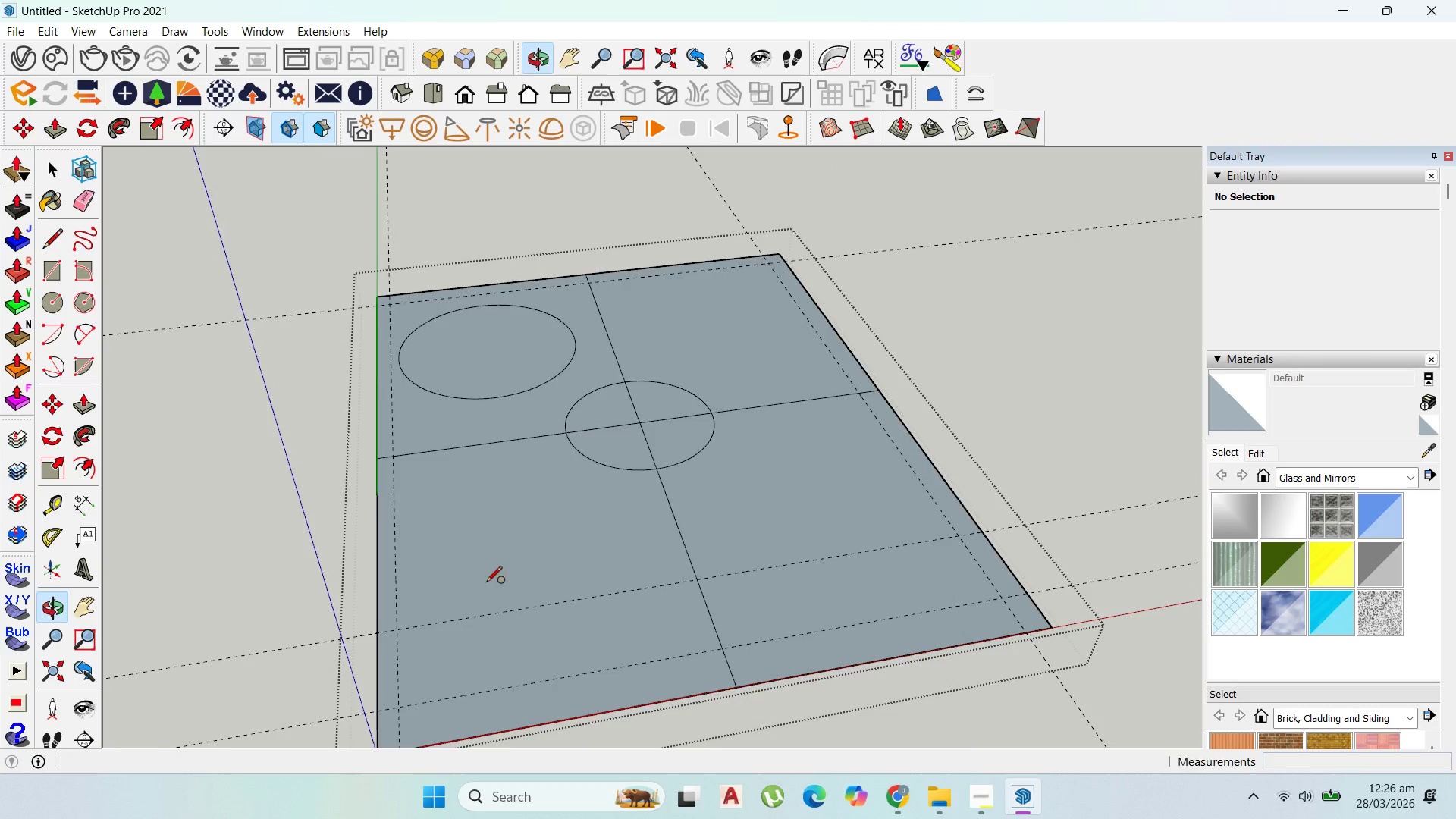 
scroll: coordinate [478, 528], scroll_direction: down, amount: 3.0
 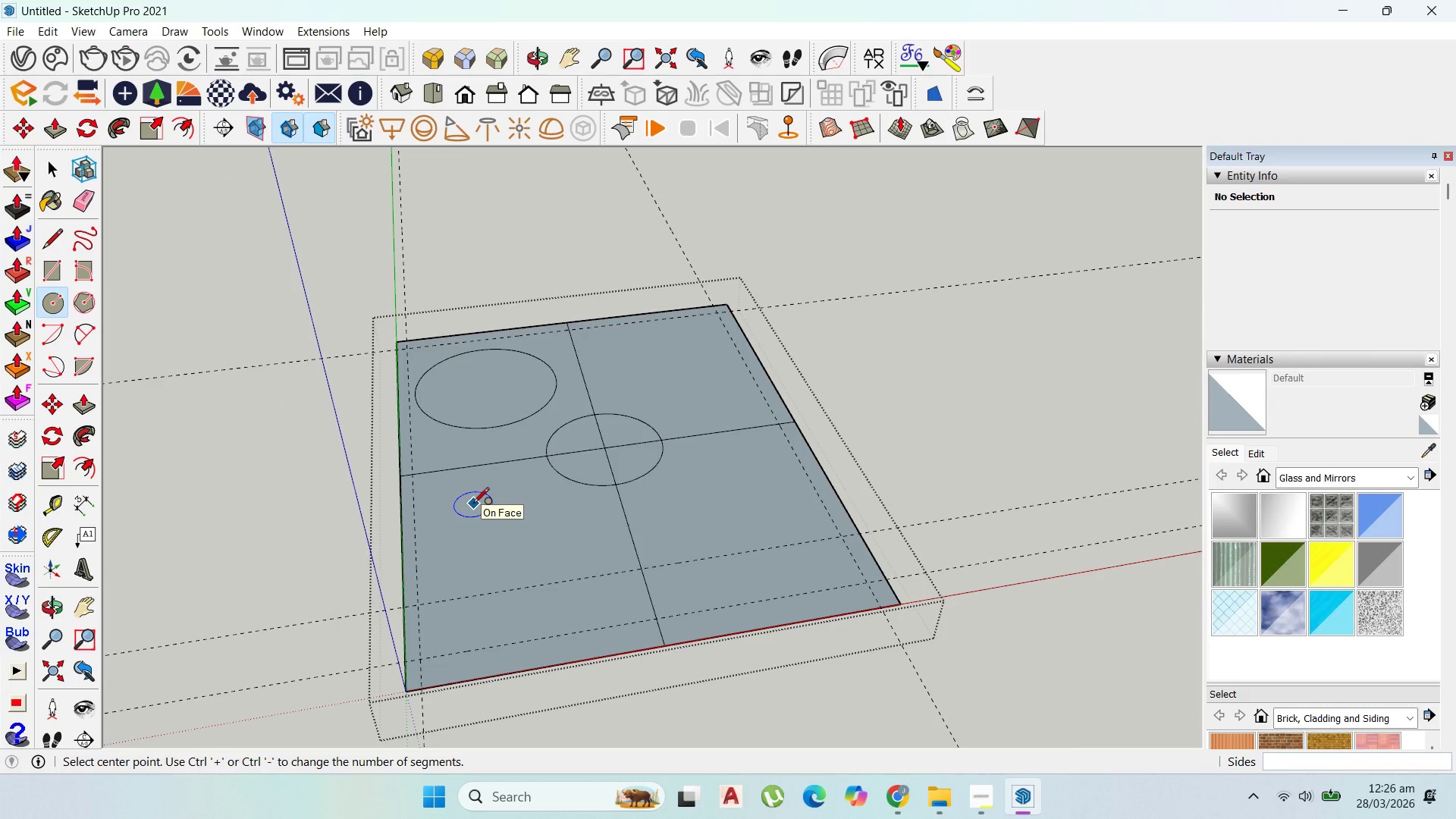 
wait(8.36)
 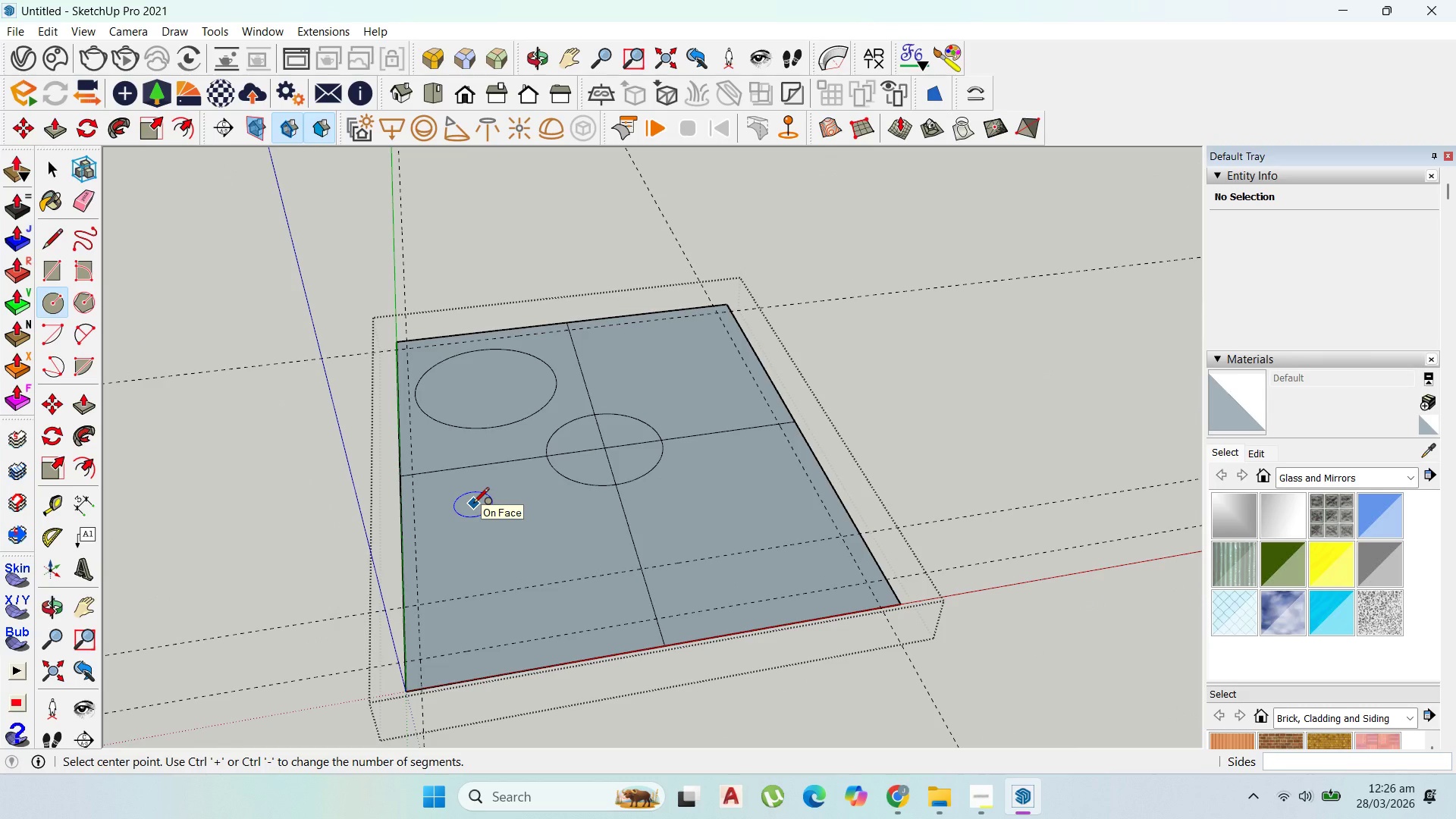 
scroll: coordinate [323, 447], scroll_direction: up, amount: 5.0
 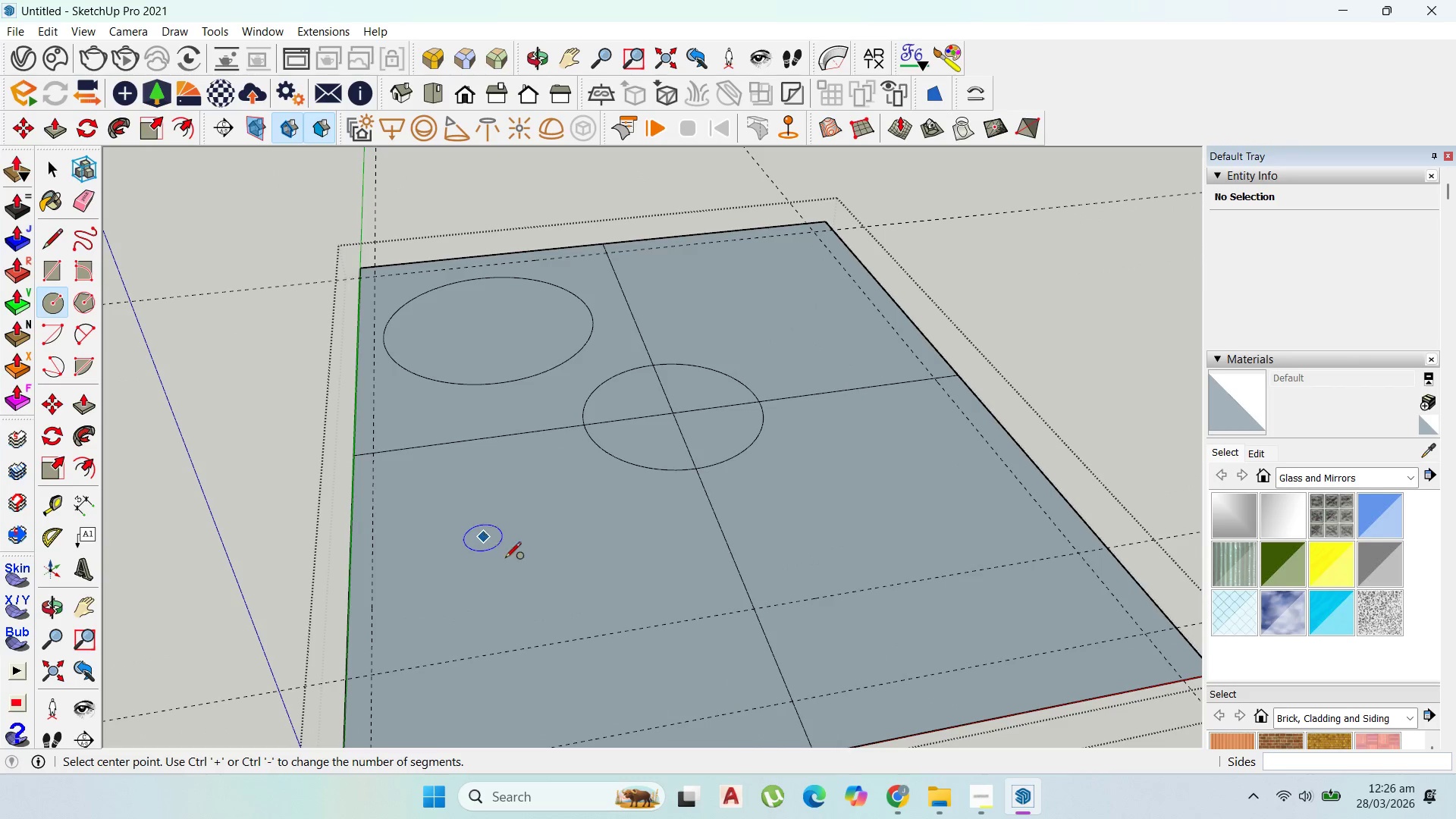 
left_click([515, 565])
 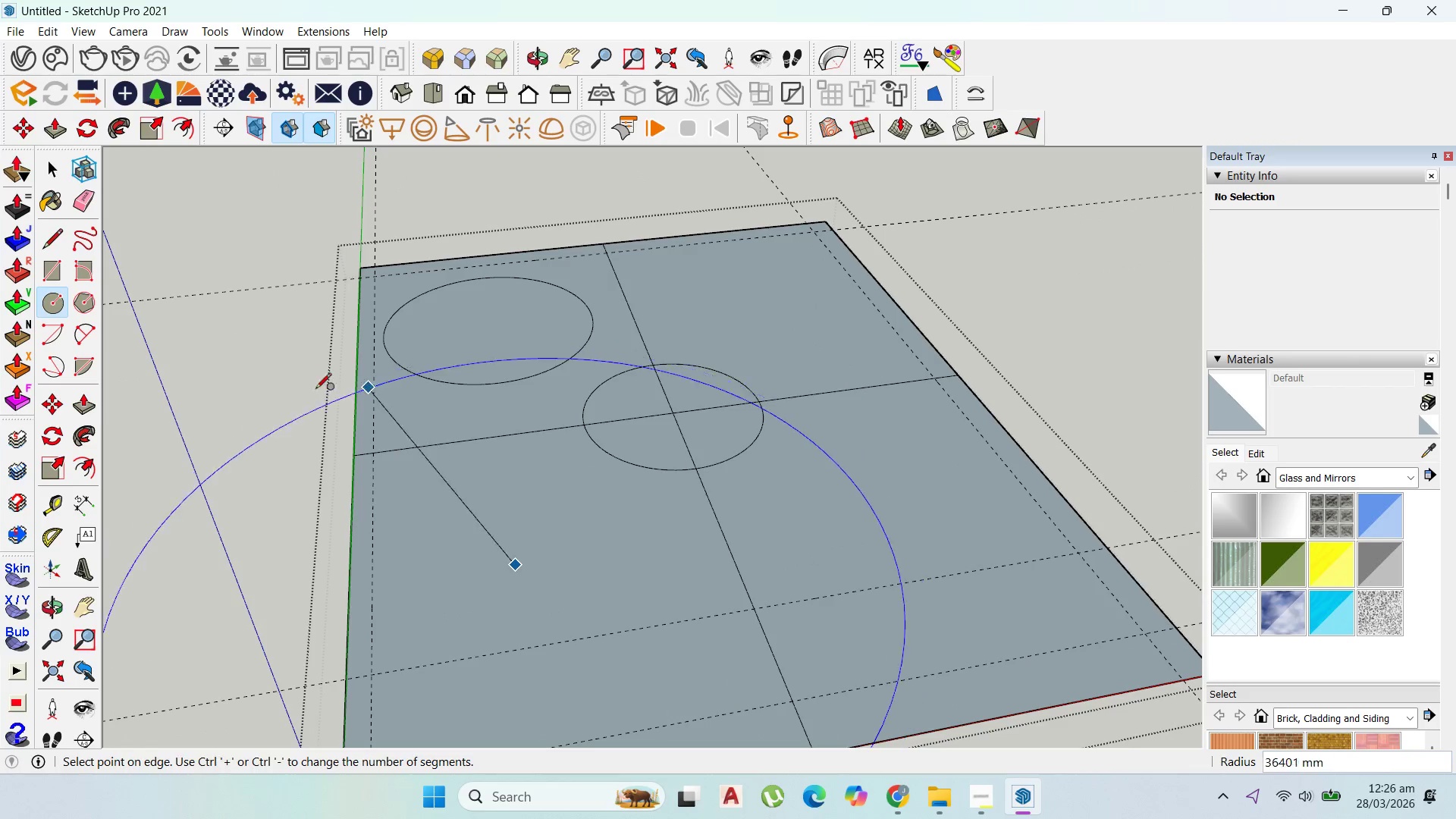 
left_click([46, 166])
 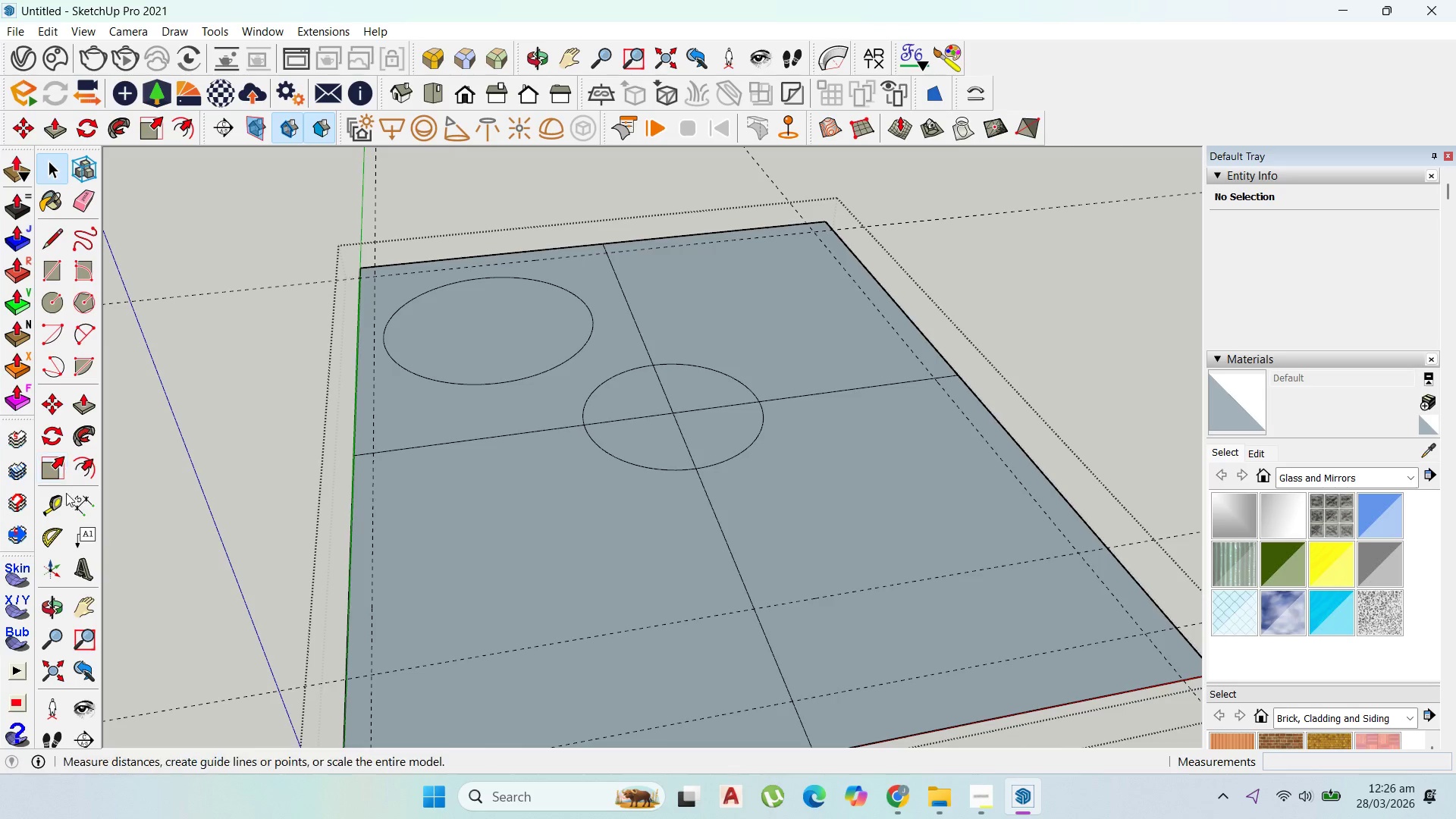 
left_click([64, 498])
 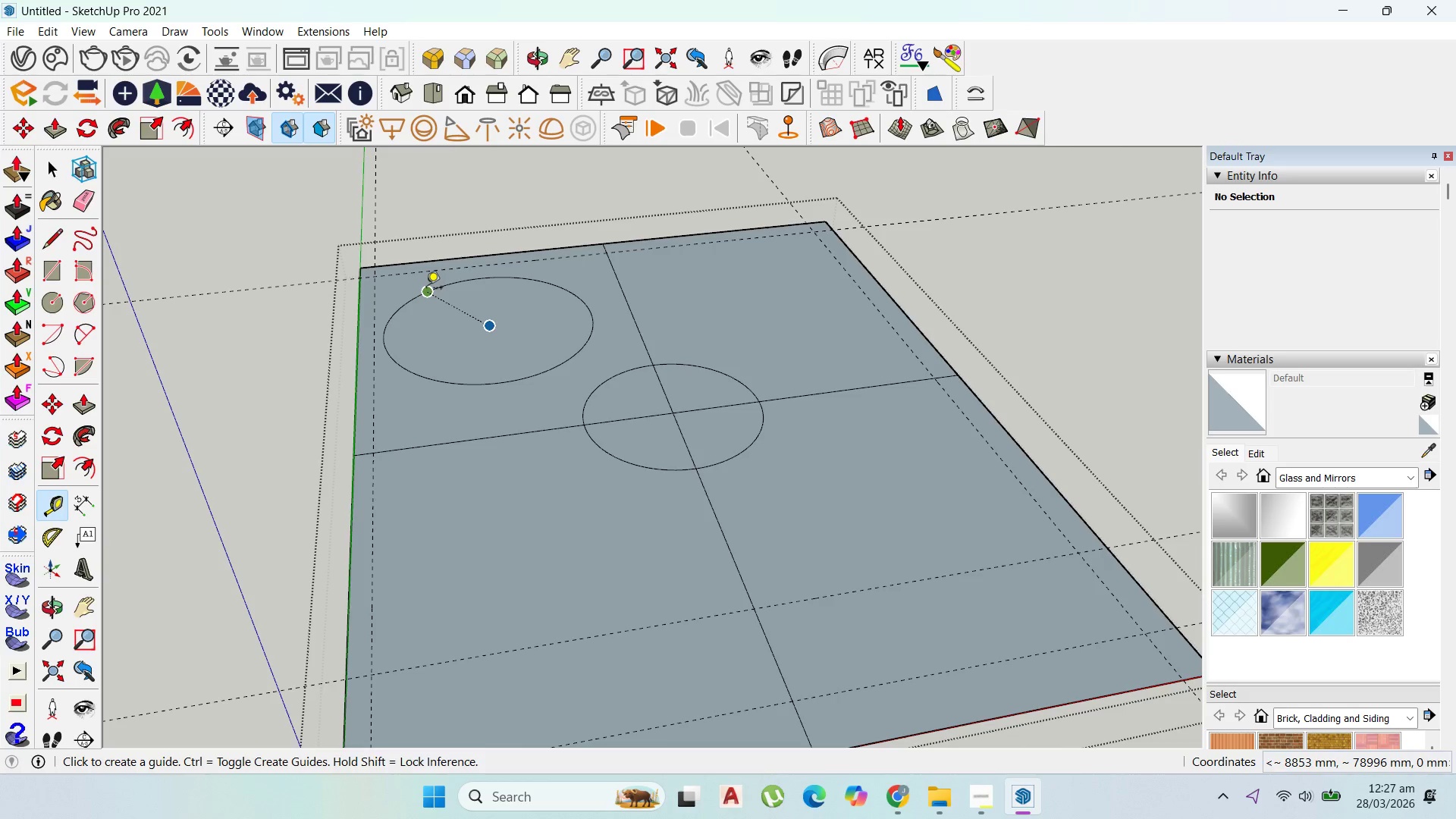 
left_click([426, 289])
 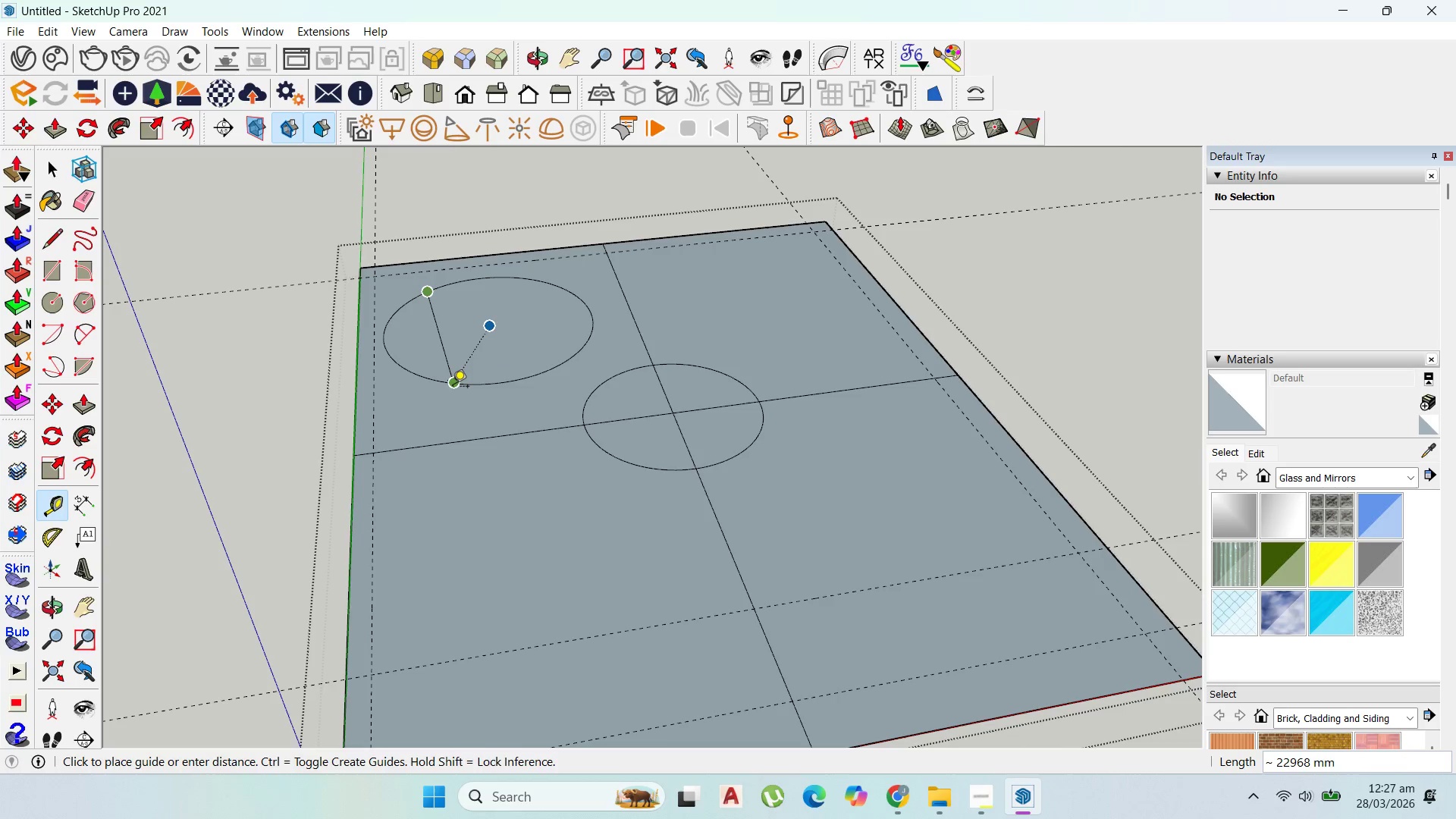 
wait(9.42)
 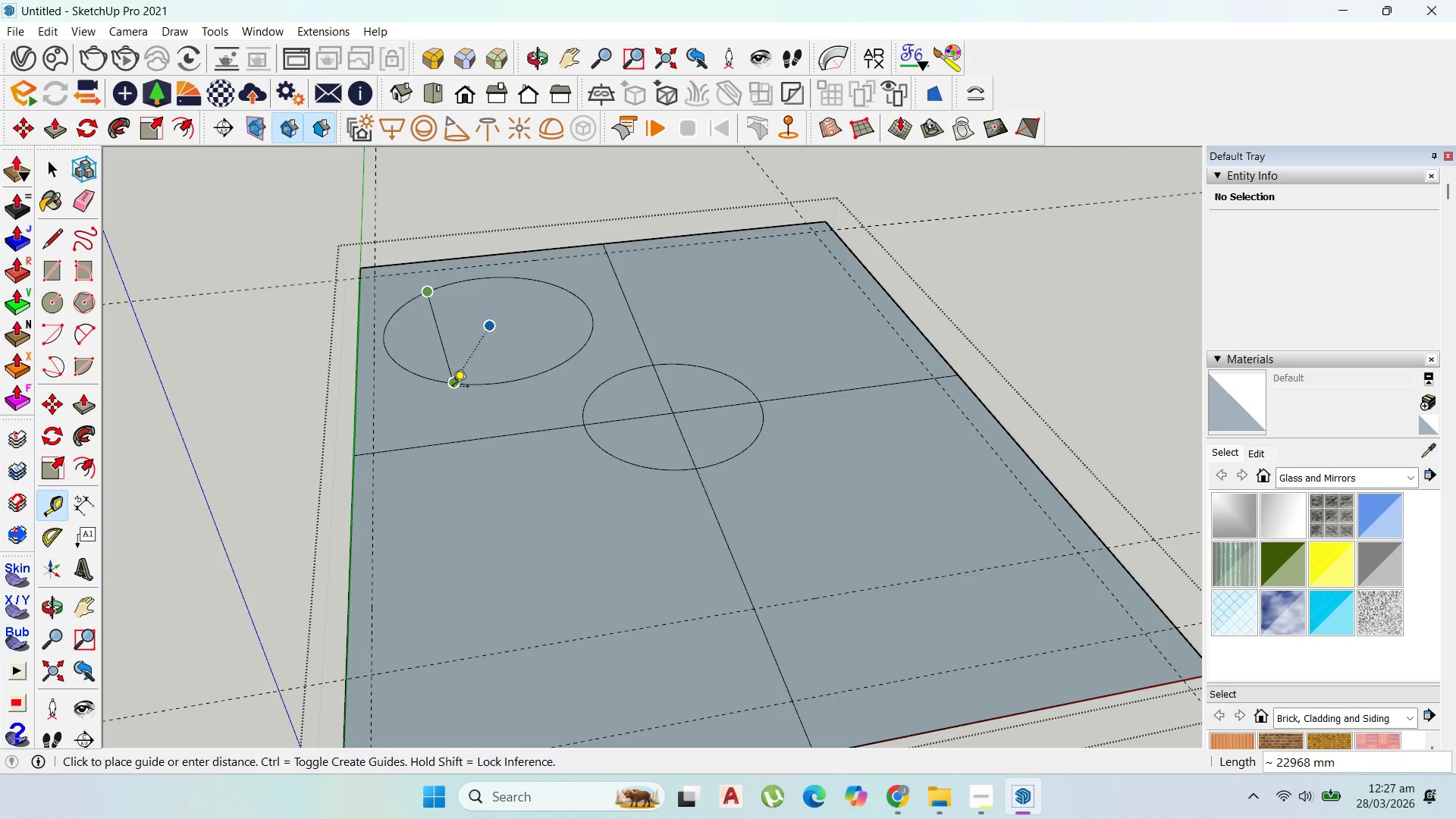 
scroll: coordinate [798, 300], scroll_direction: up, amount: 2.0
 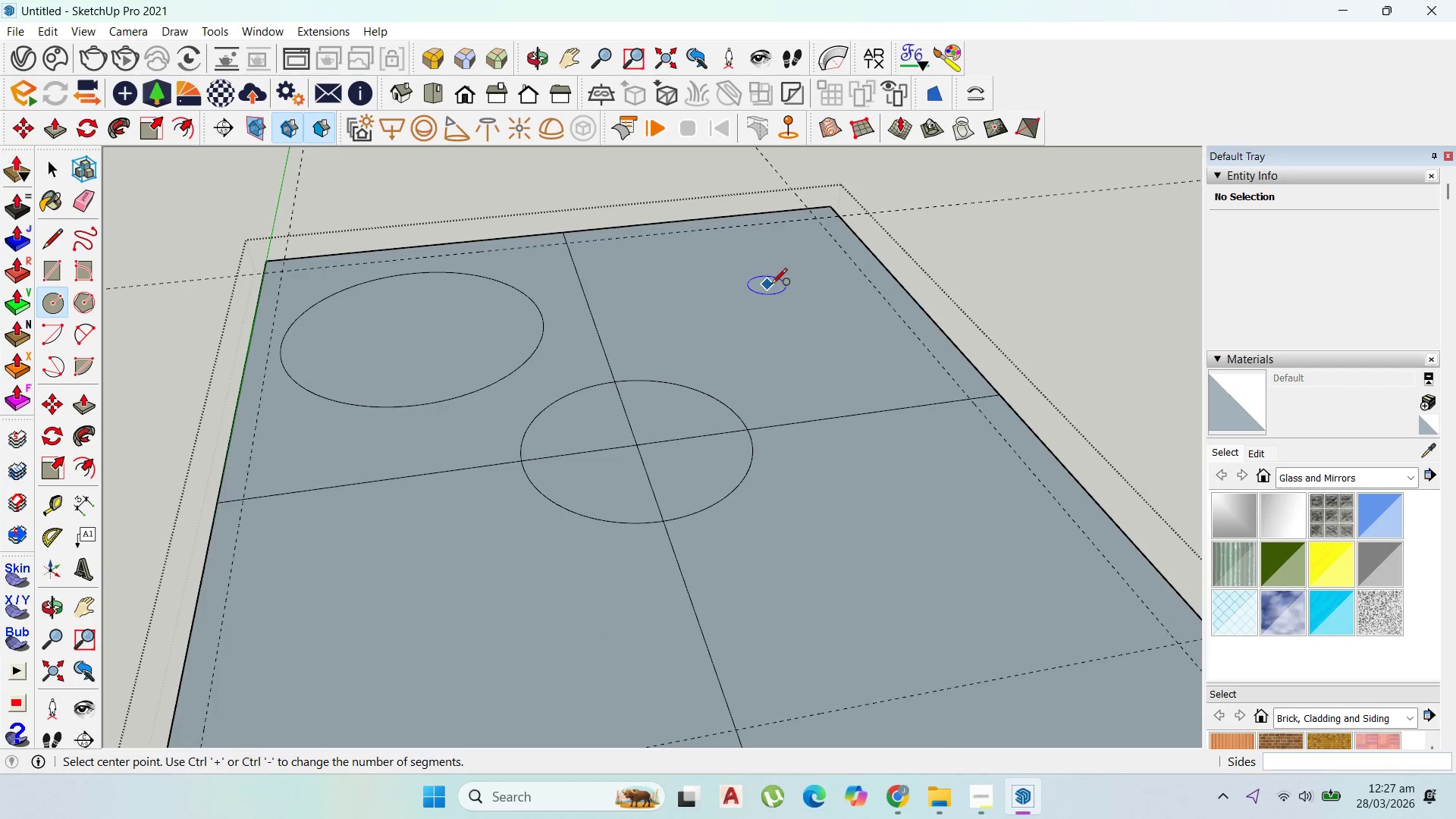 
left_click([762, 287])
 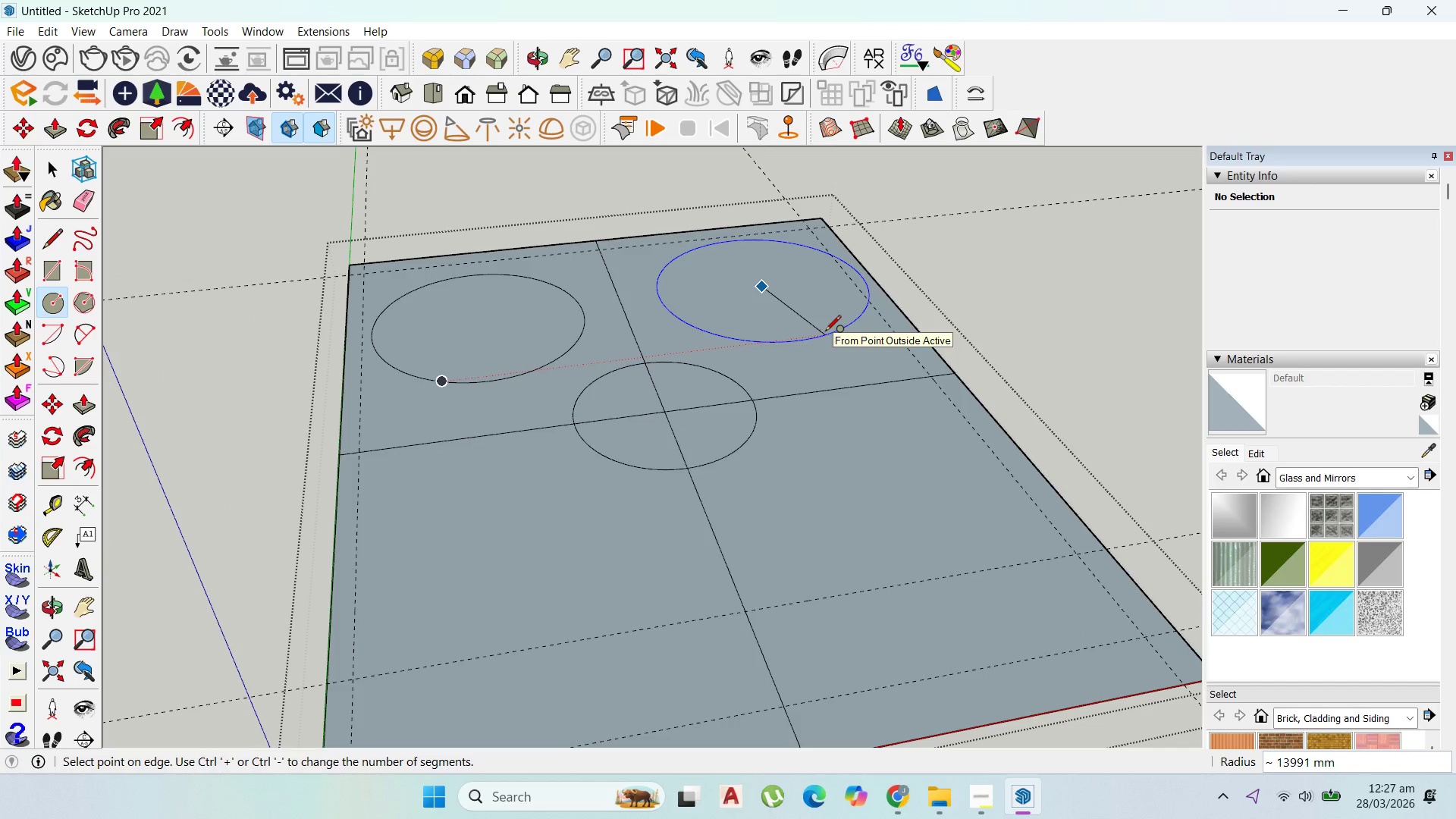 
scroll: coordinate [771, 285], scroll_direction: down, amount: 2.0
 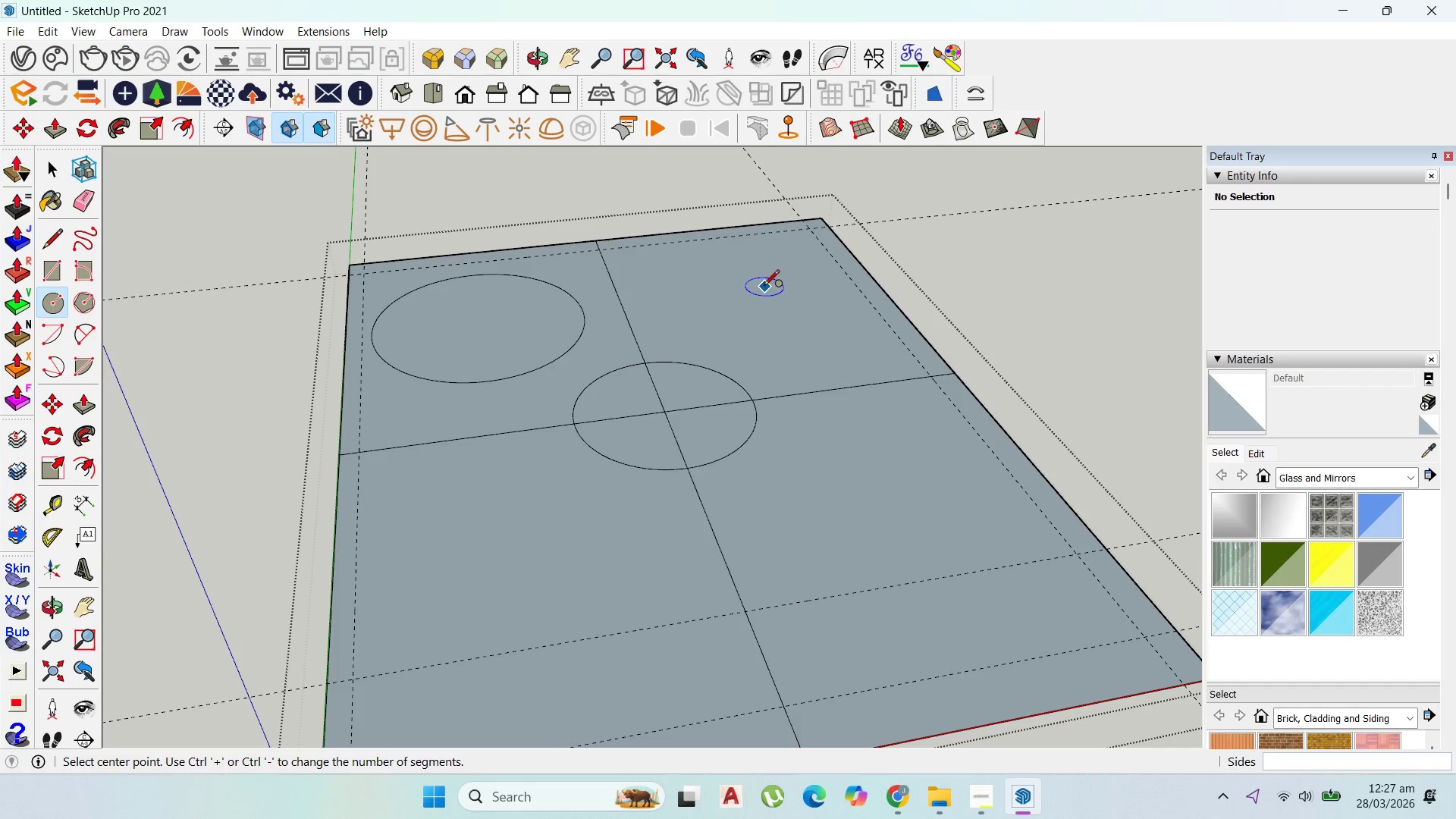 
left_click([824, 332])
 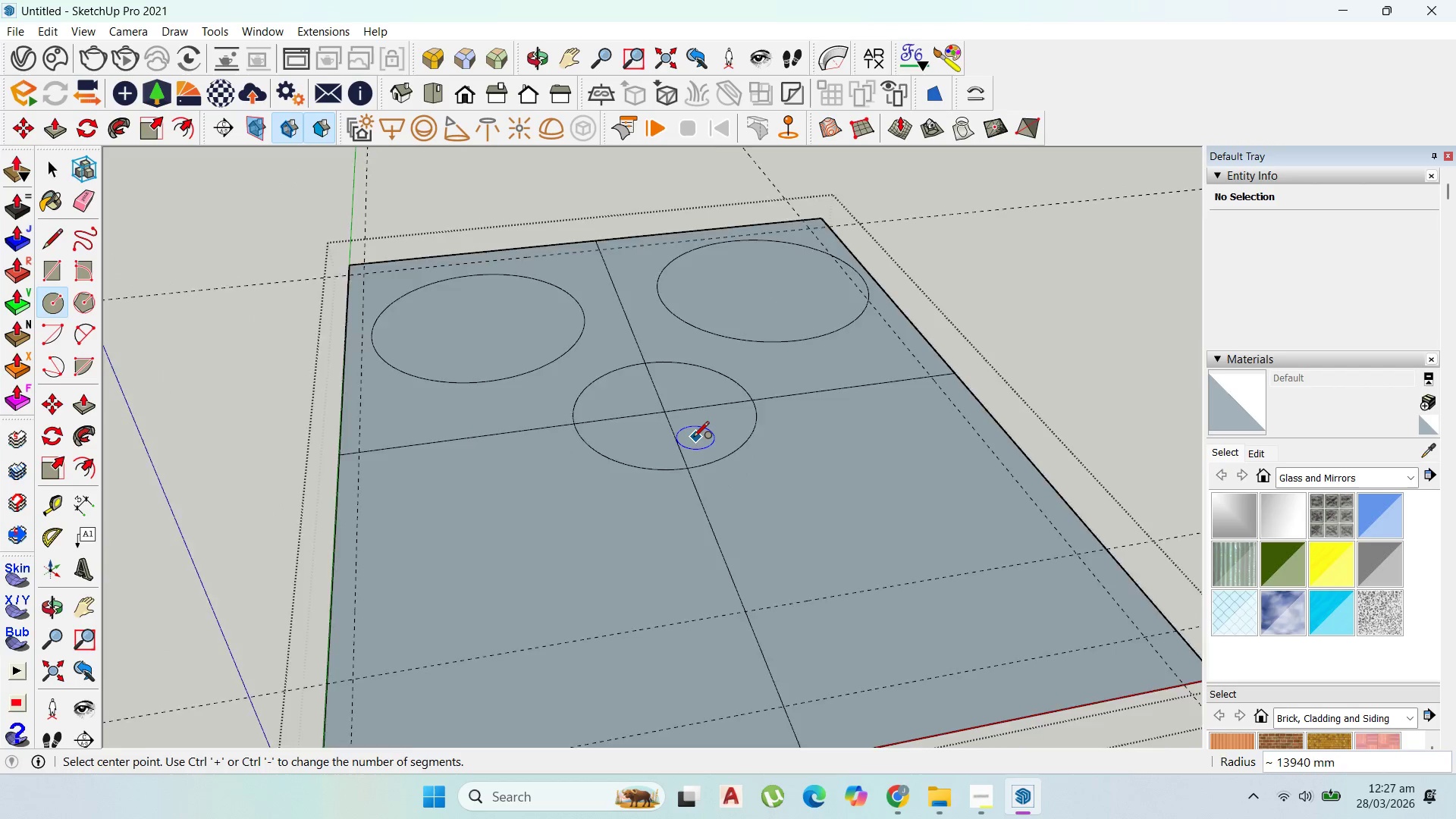 
scroll: coordinate [693, 438], scroll_direction: down, amount: 4.0
 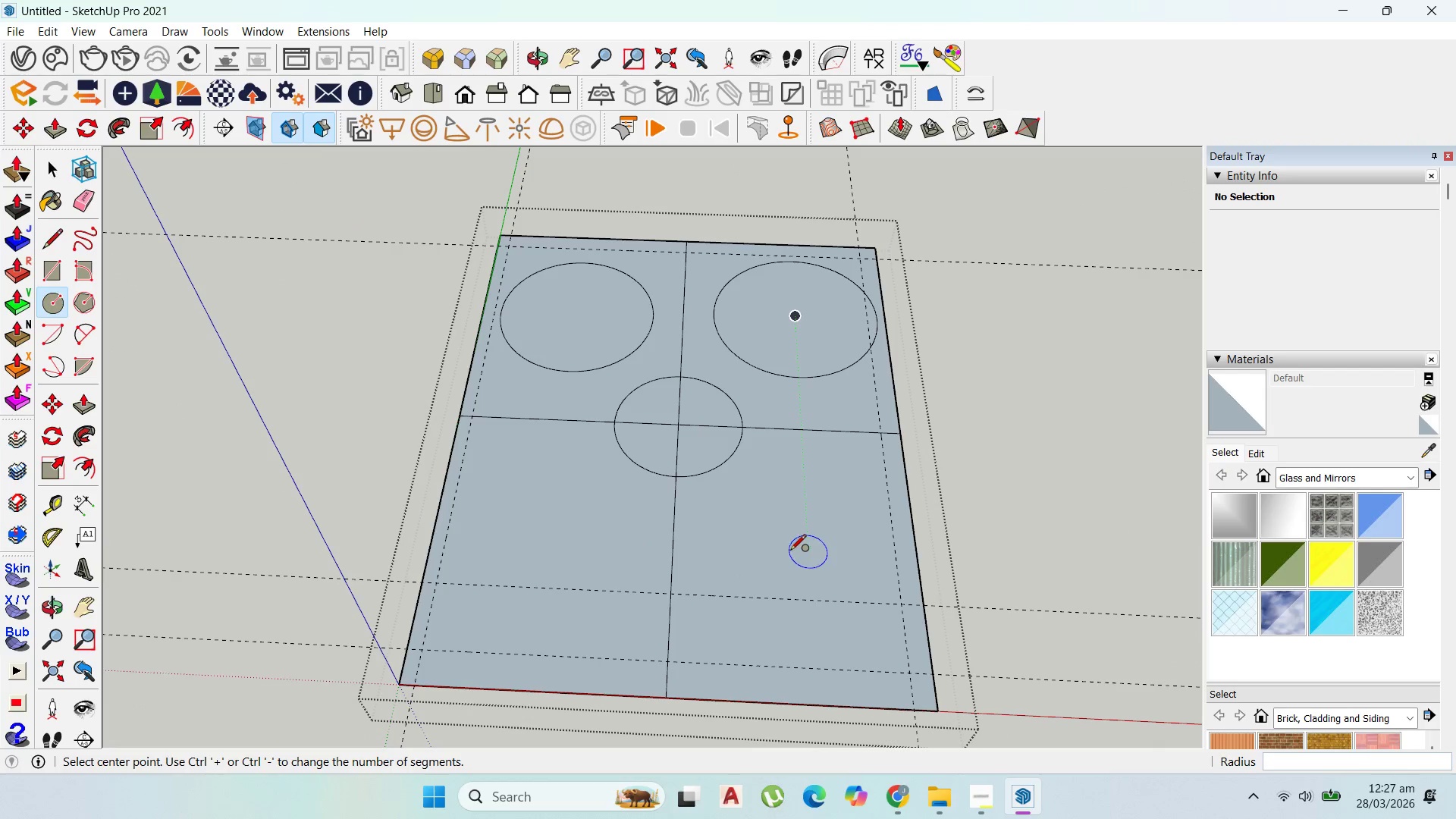 
left_click([775, 540])
 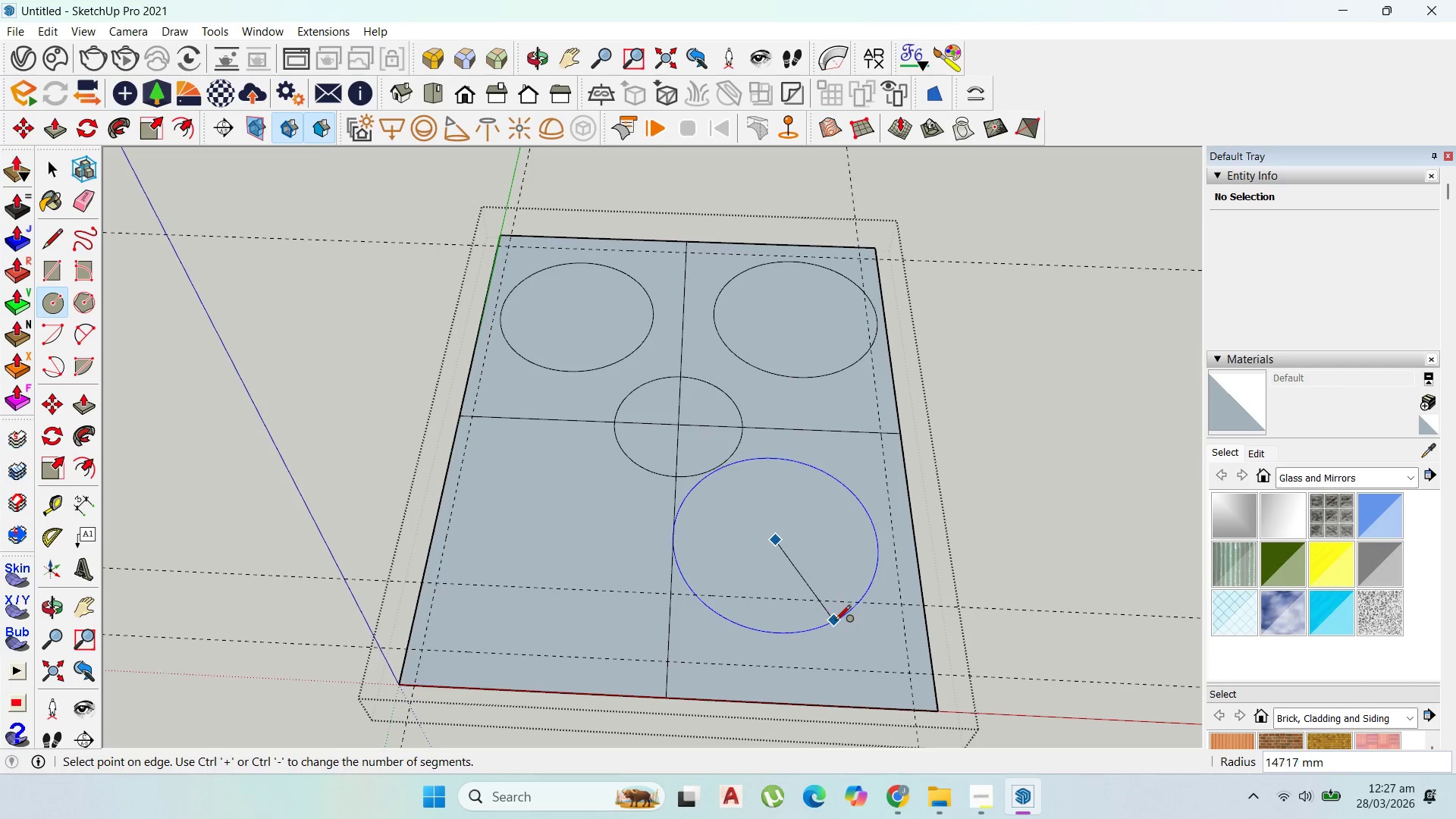 
wait(10.45)
 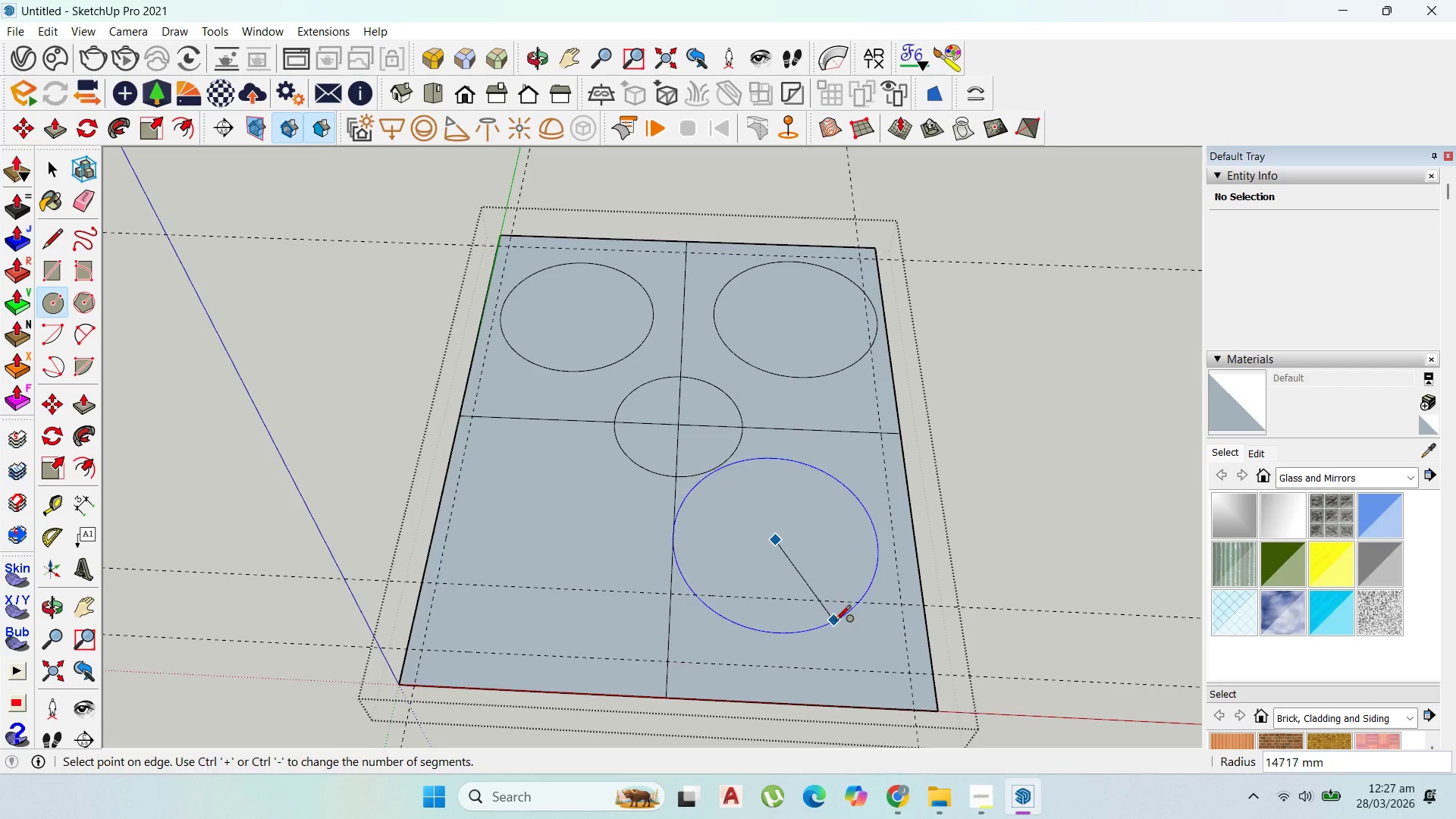 
left_click([836, 610])
 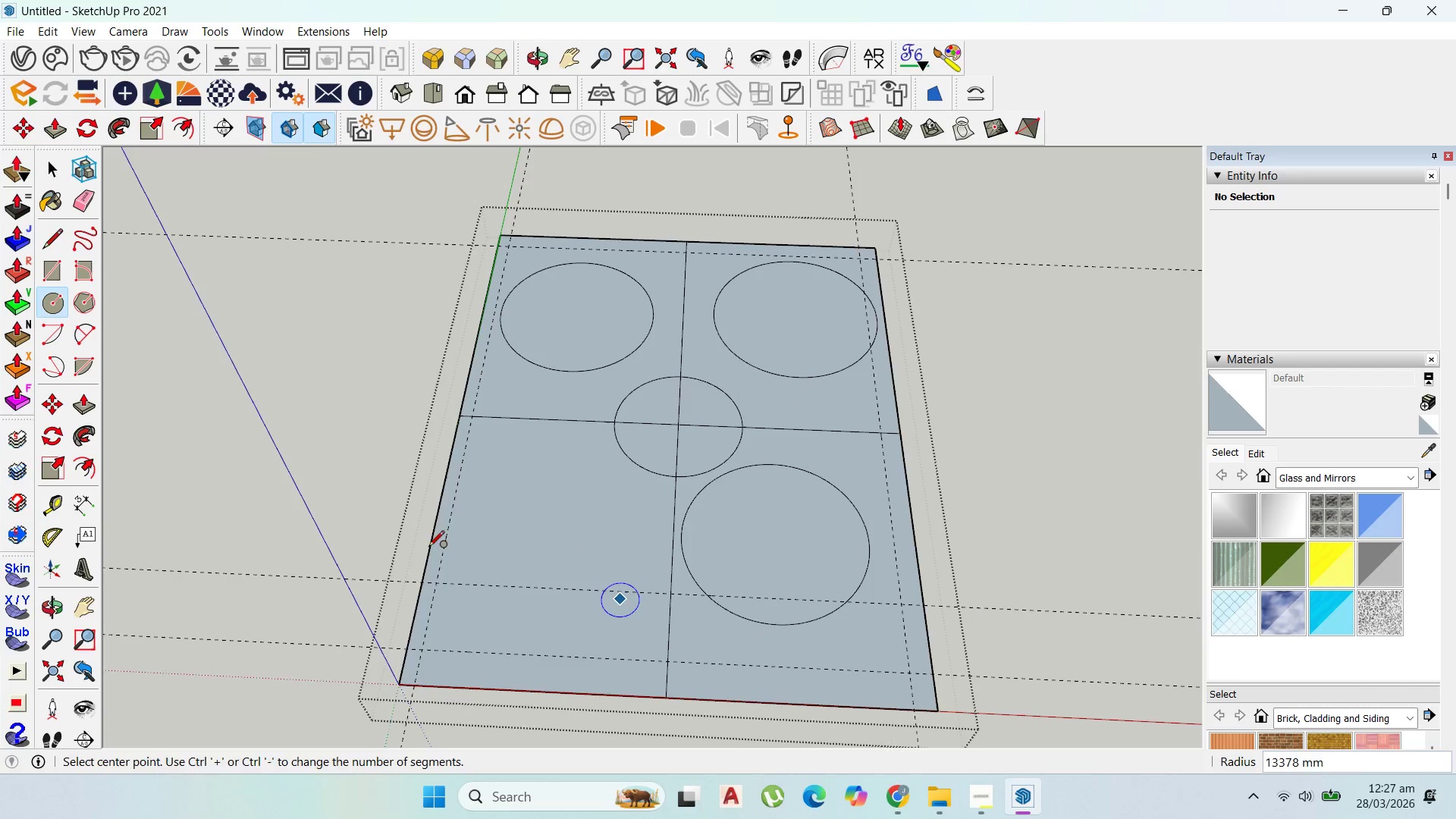 
scroll: coordinate [423, 547], scroll_direction: down, amount: 1.0
 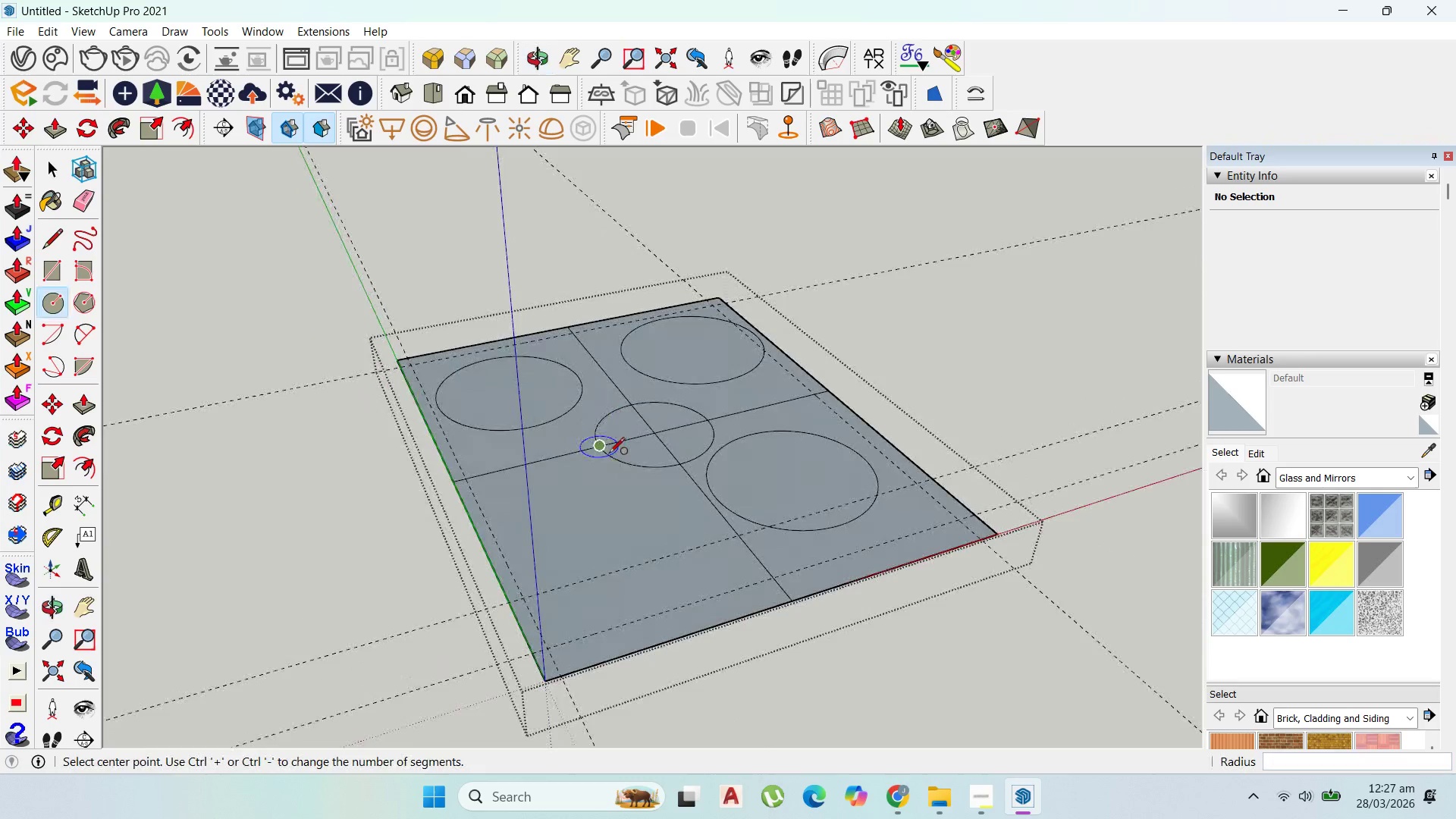 
mouse_move([664, 509])
 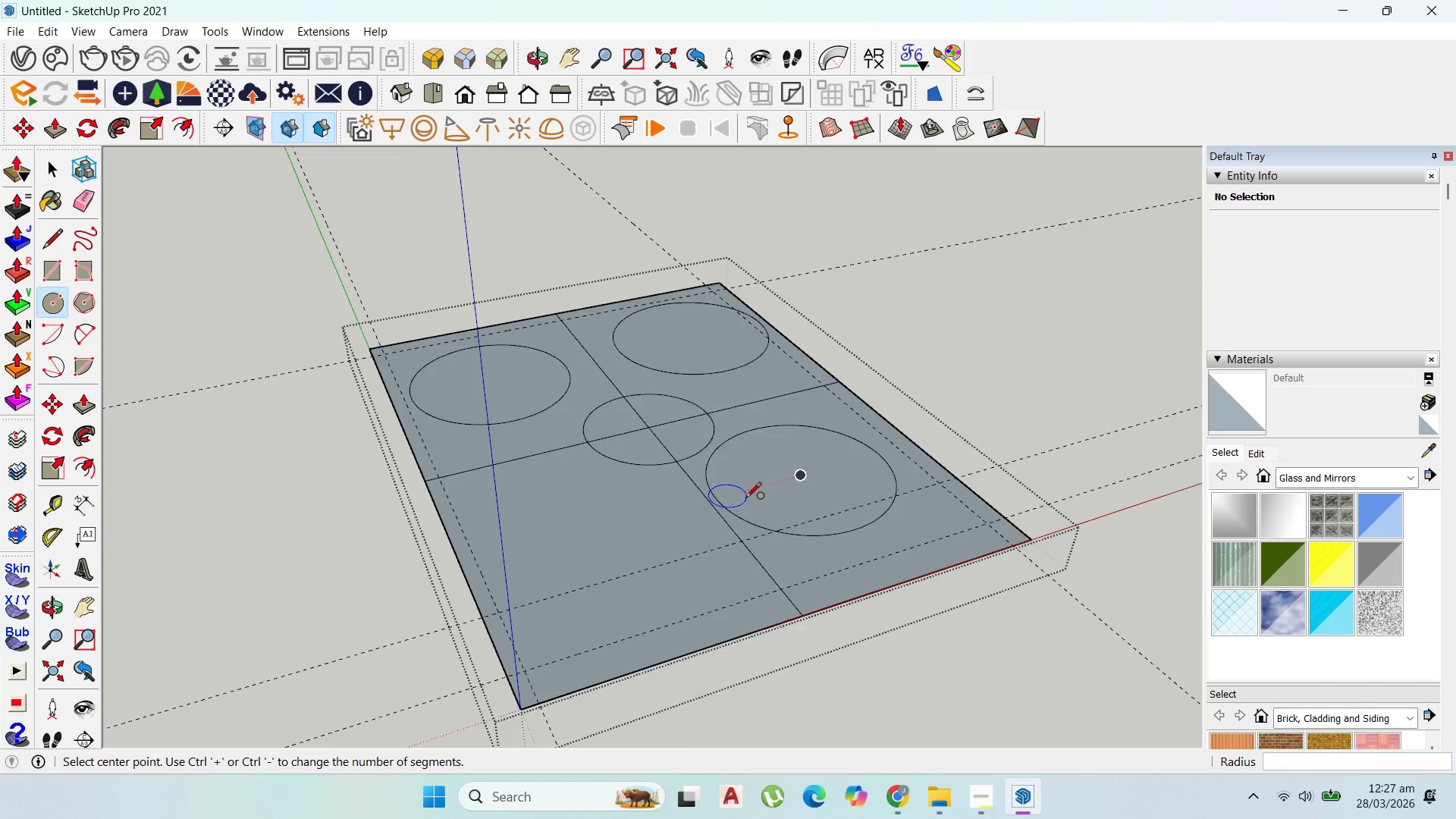 
scroll: coordinate [743, 518], scroll_direction: up, amount: 7.0
 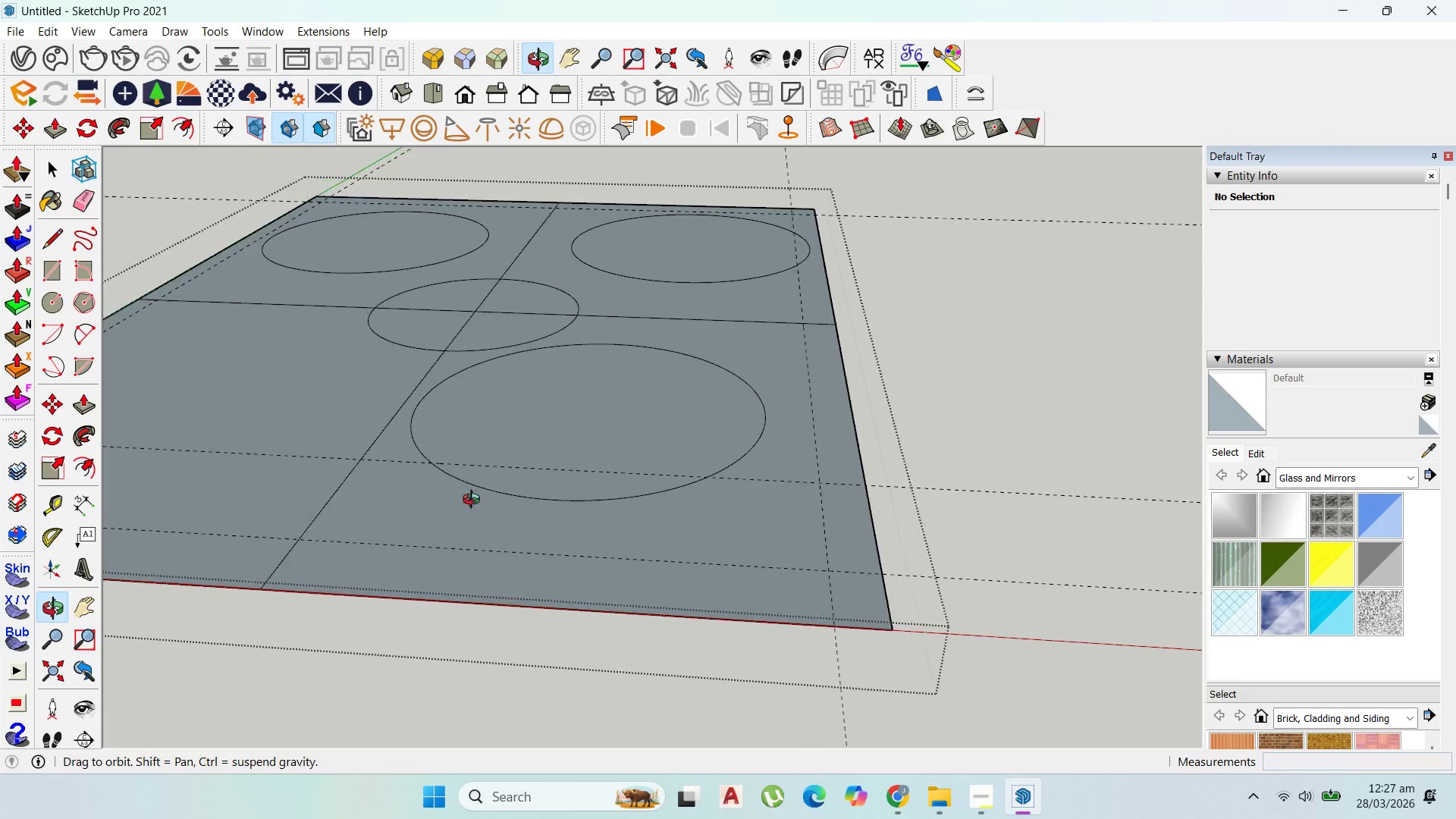 
scroll: coordinate [375, 417], scroll_direction: down, amount: 1.0
 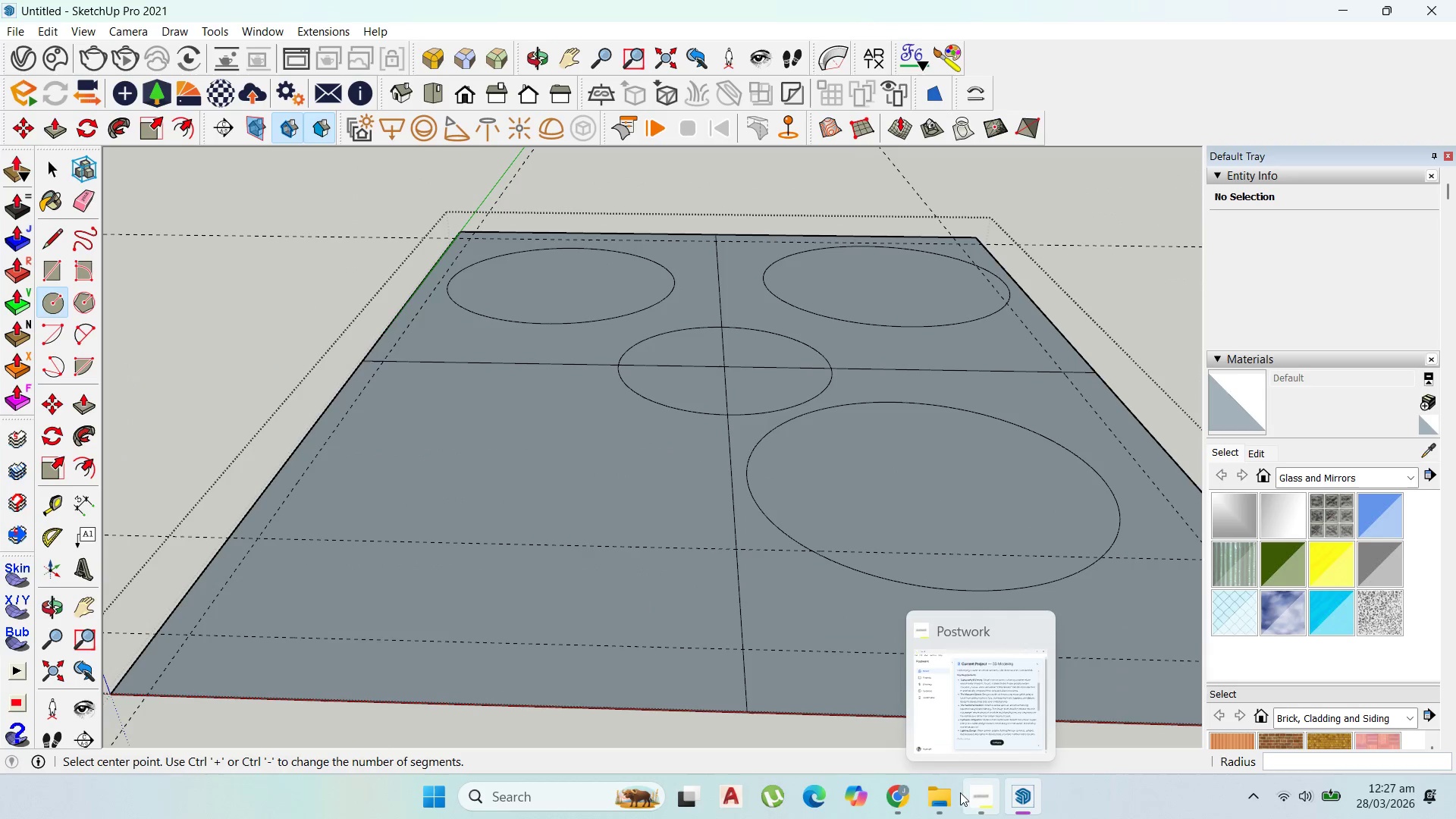 
left_click([966, 793])